 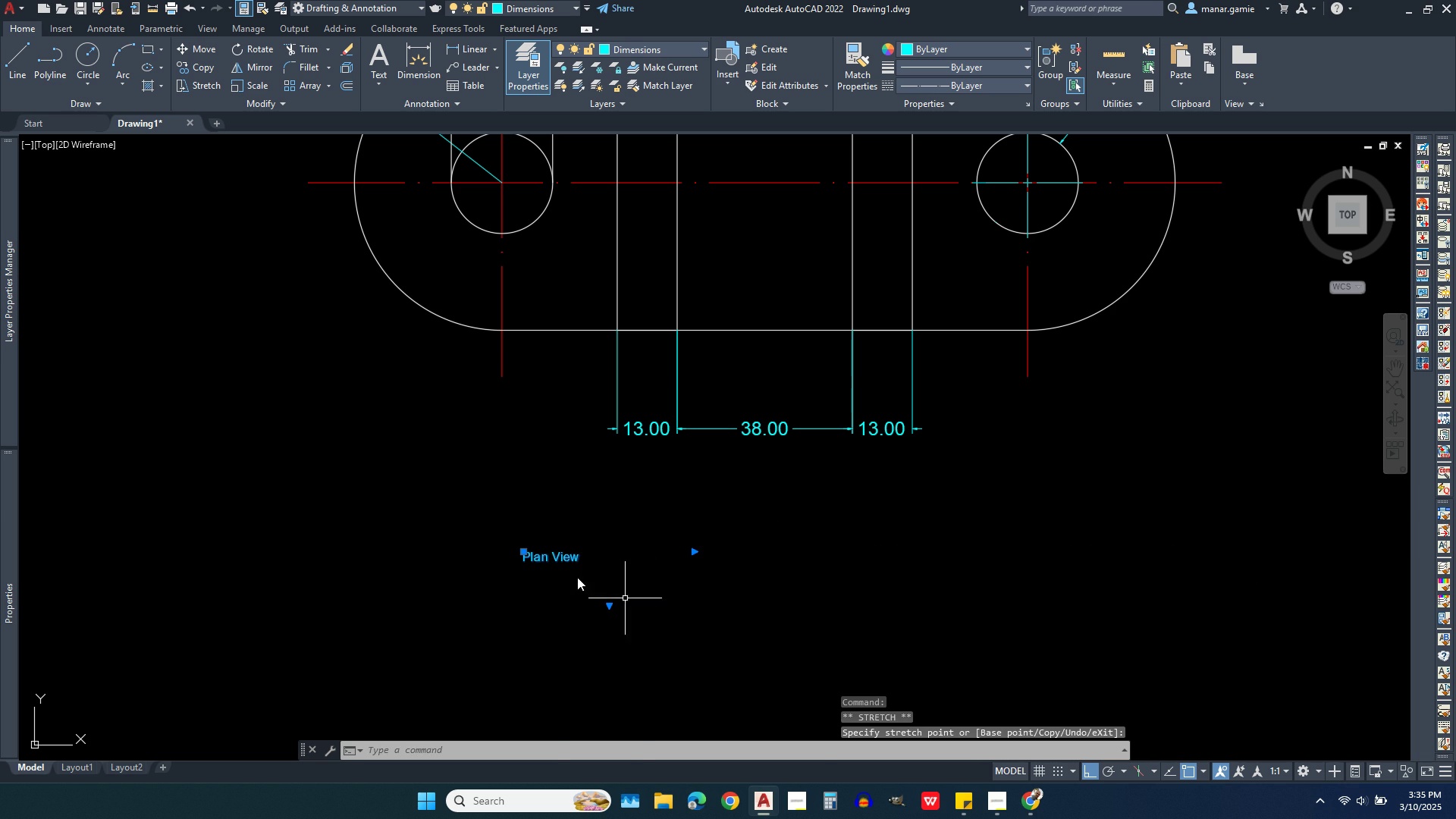 
key(Escape)
 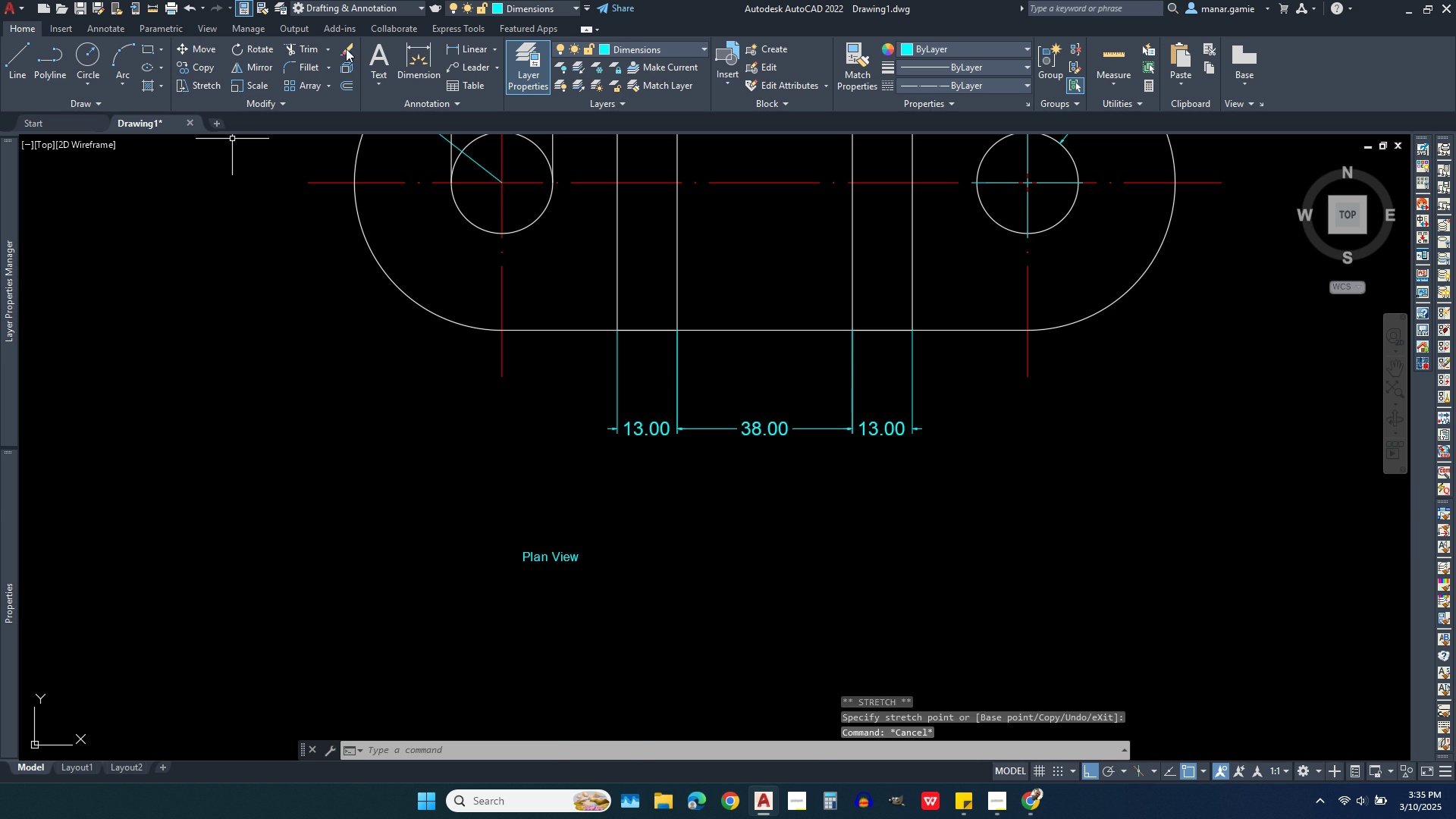 
left_click([388, 56])
 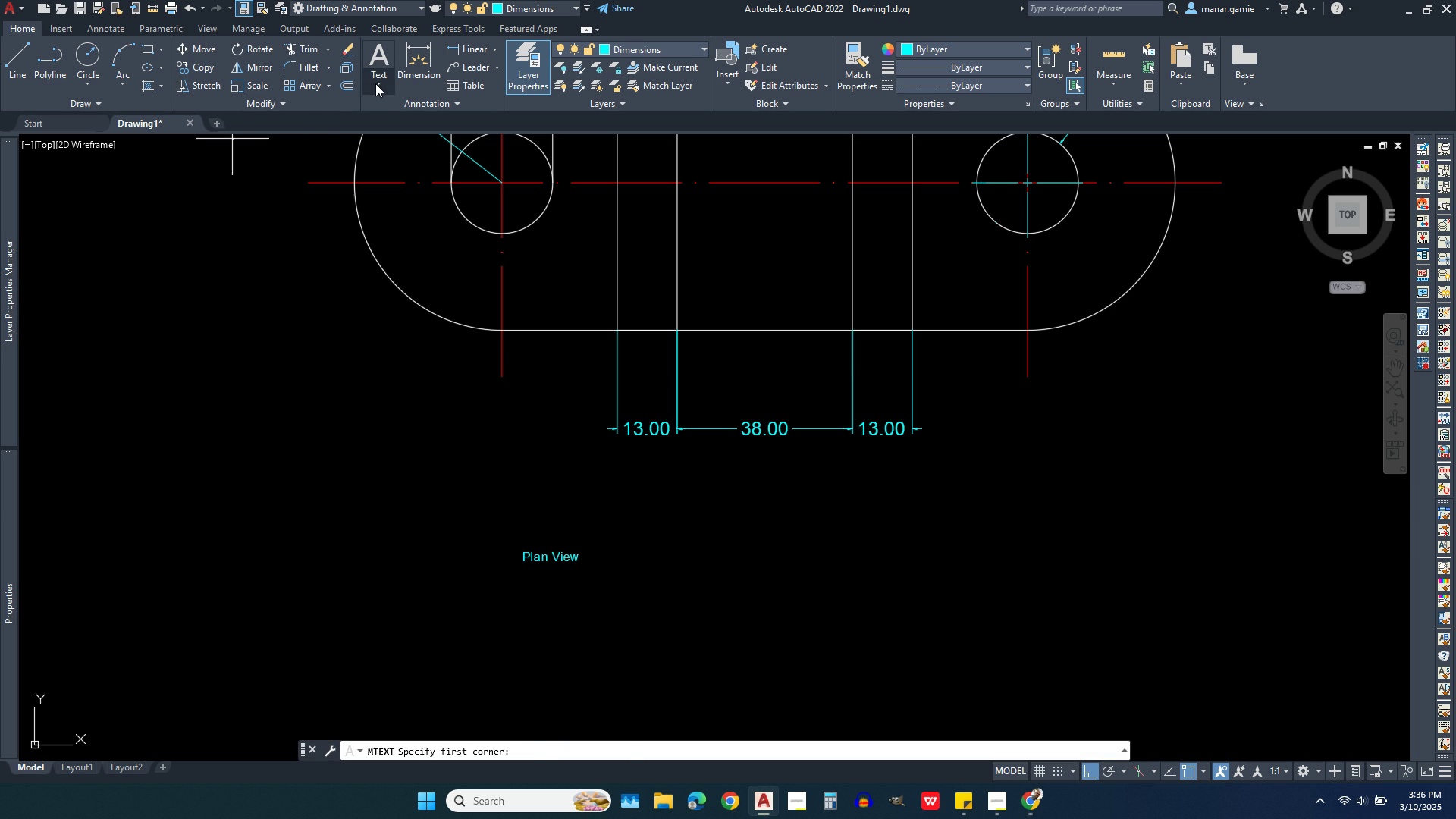 
left_click([375, 83])
 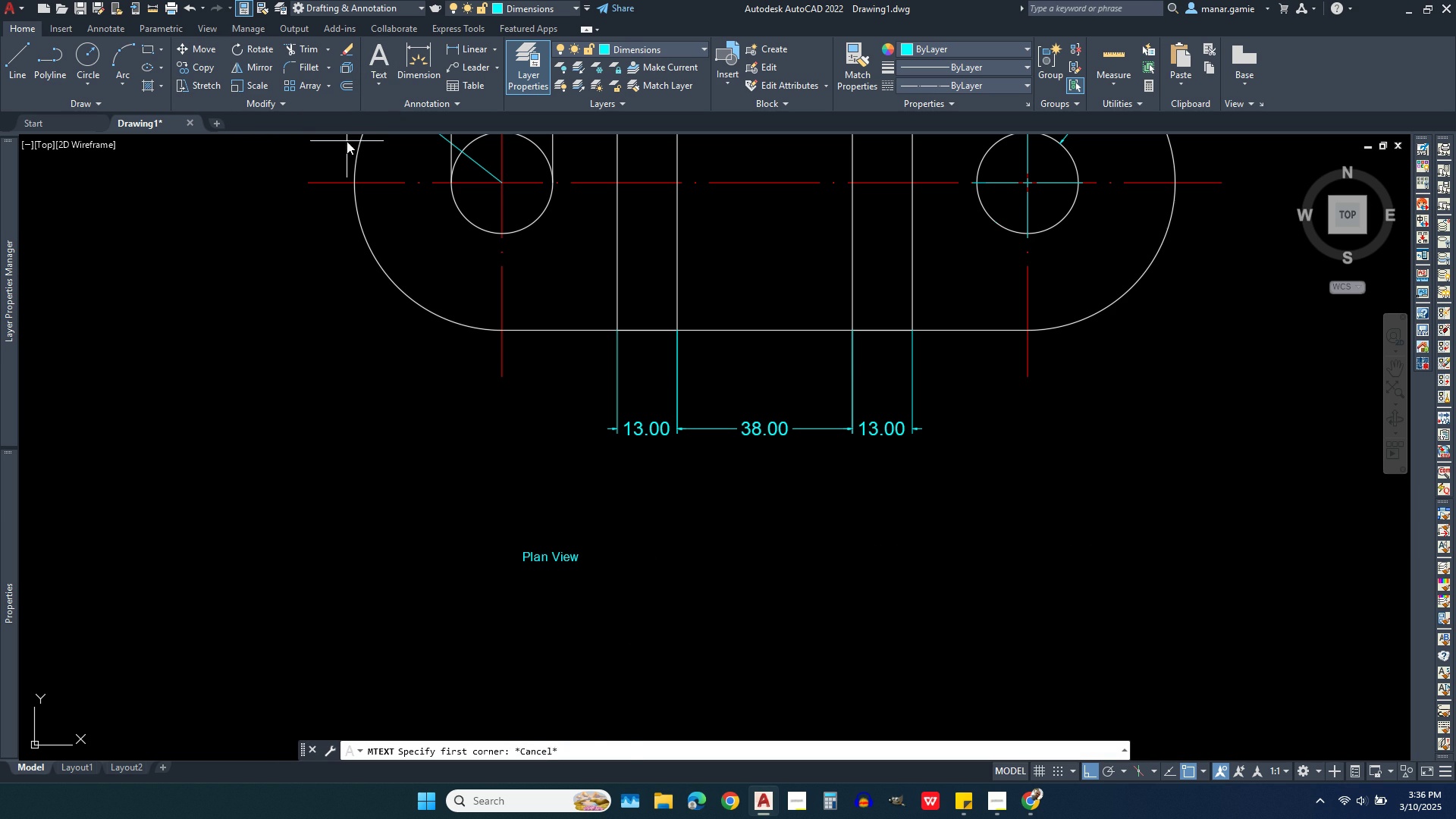 
left_click([347, 141])
 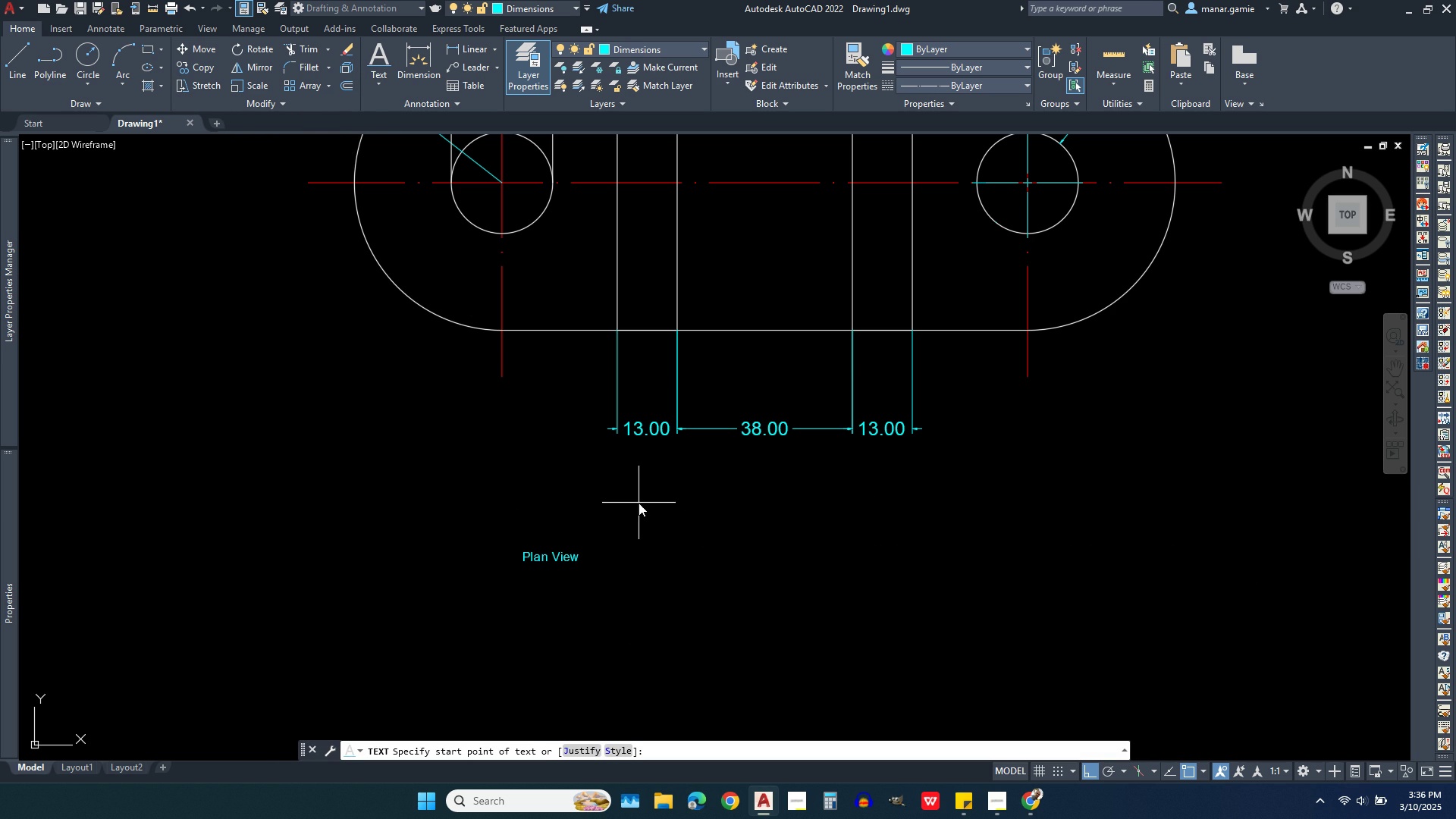 
left_click([633, 500])
 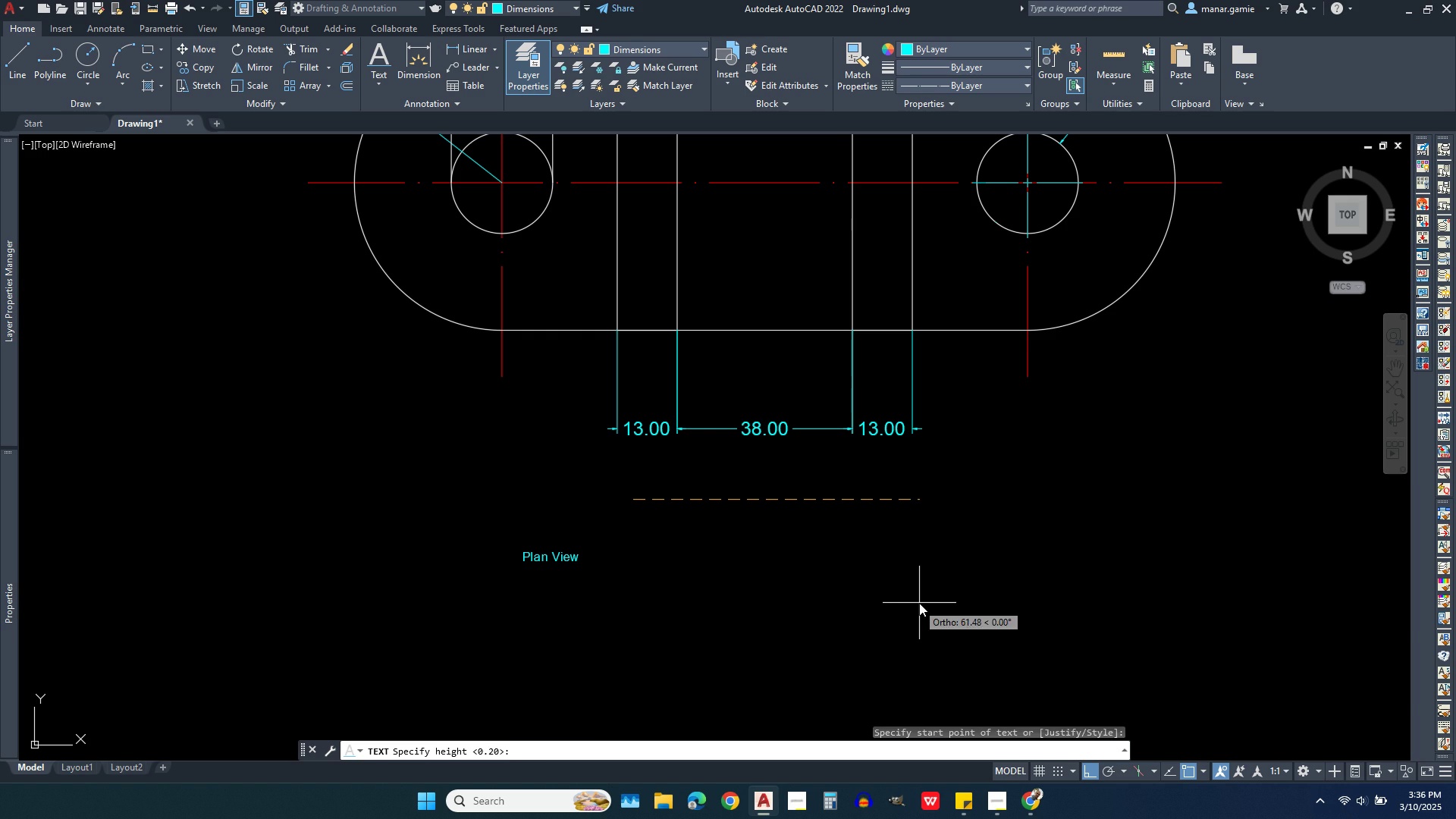 
left_click([919, 603])
 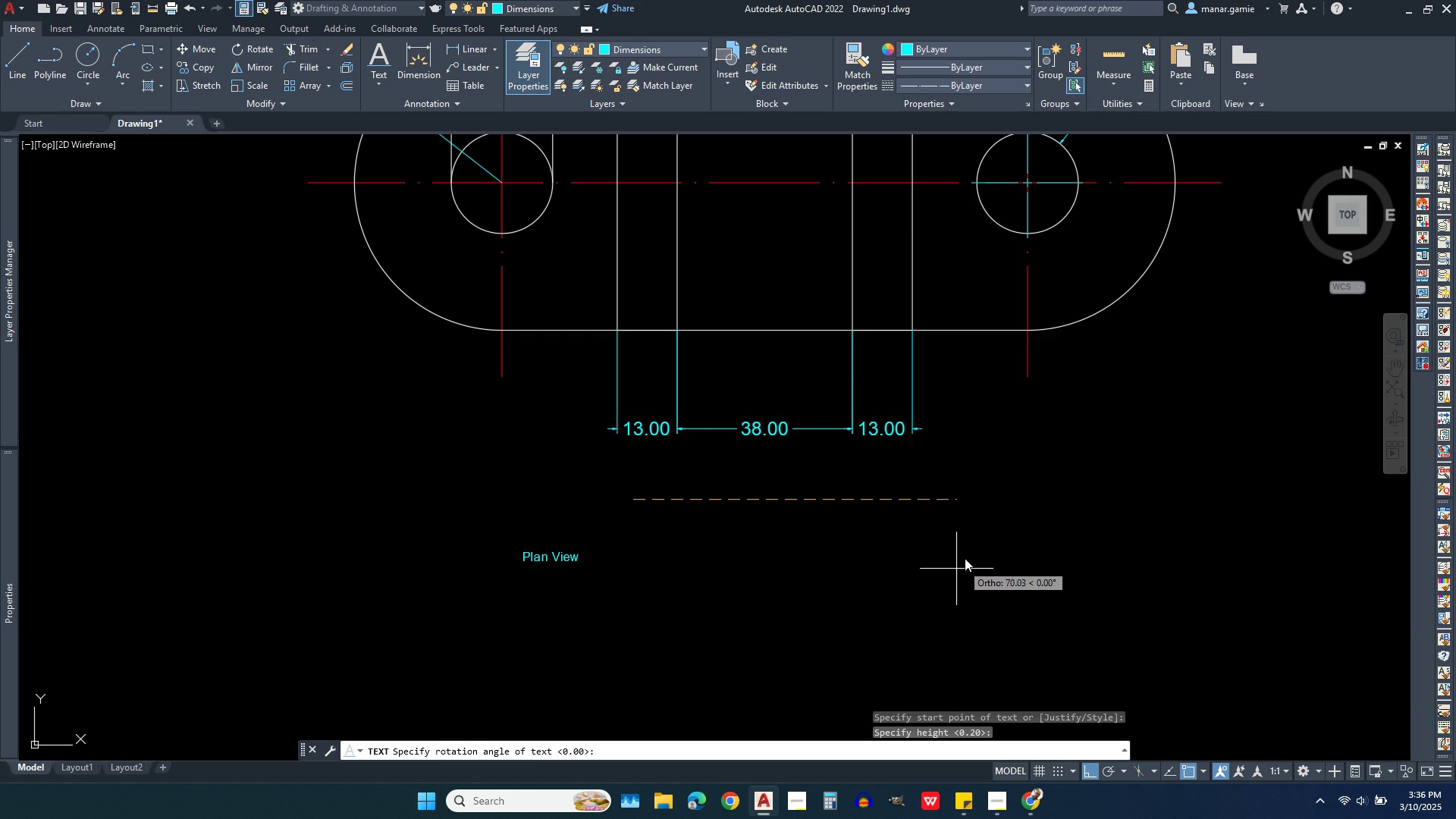 
left_click([967, 551])
 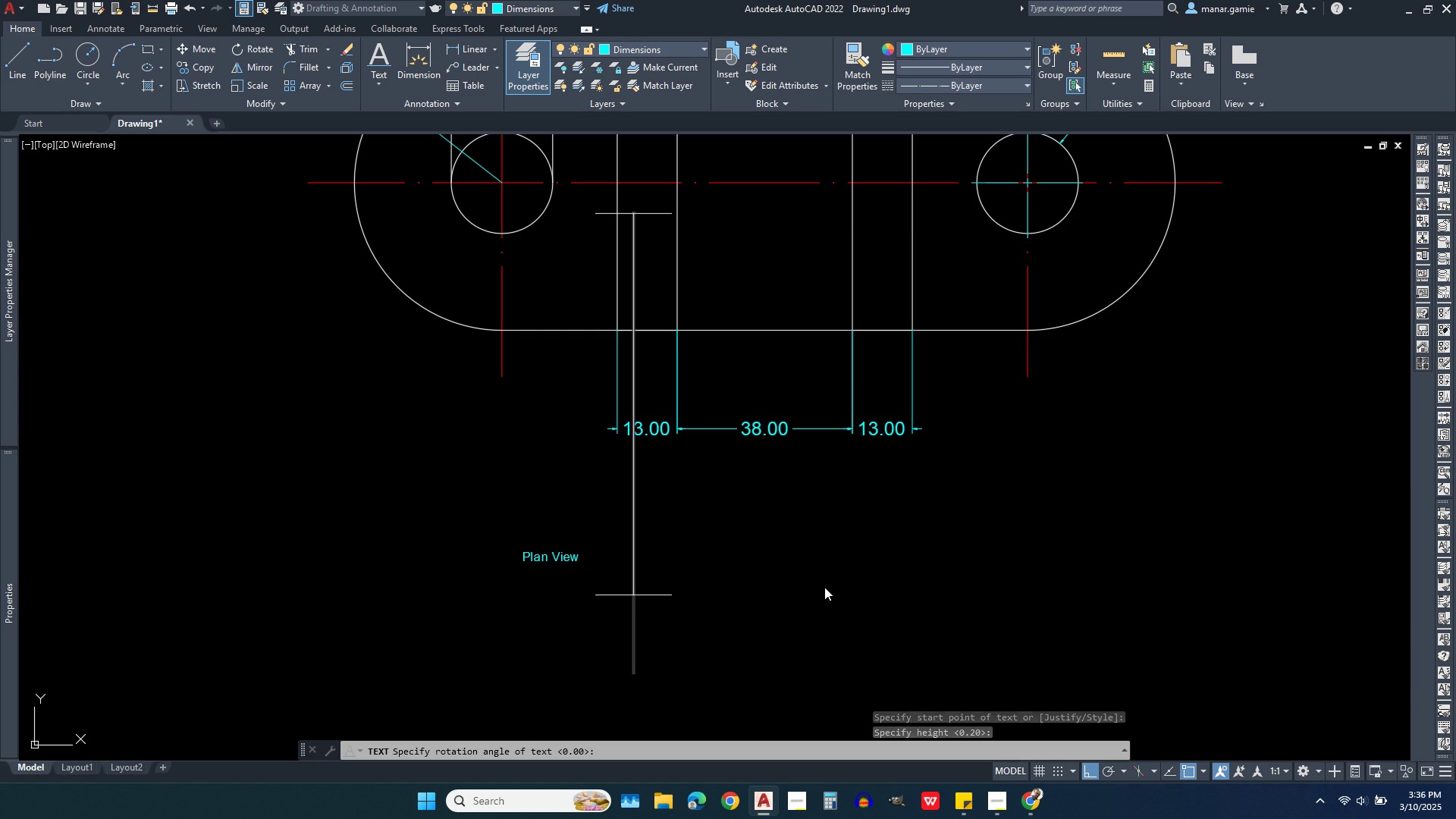 
key(Escape)
 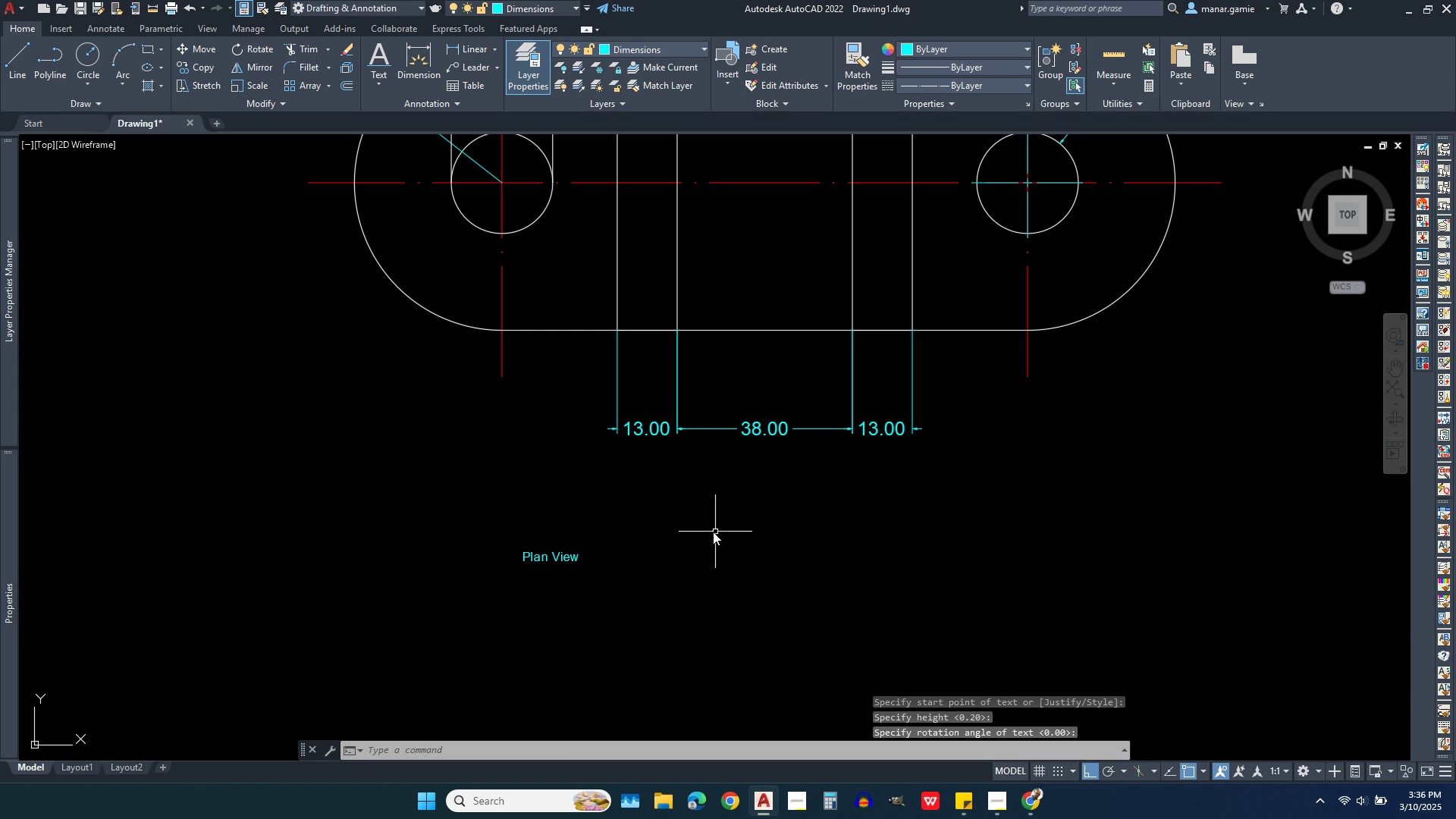 
right_click([713, 532])
 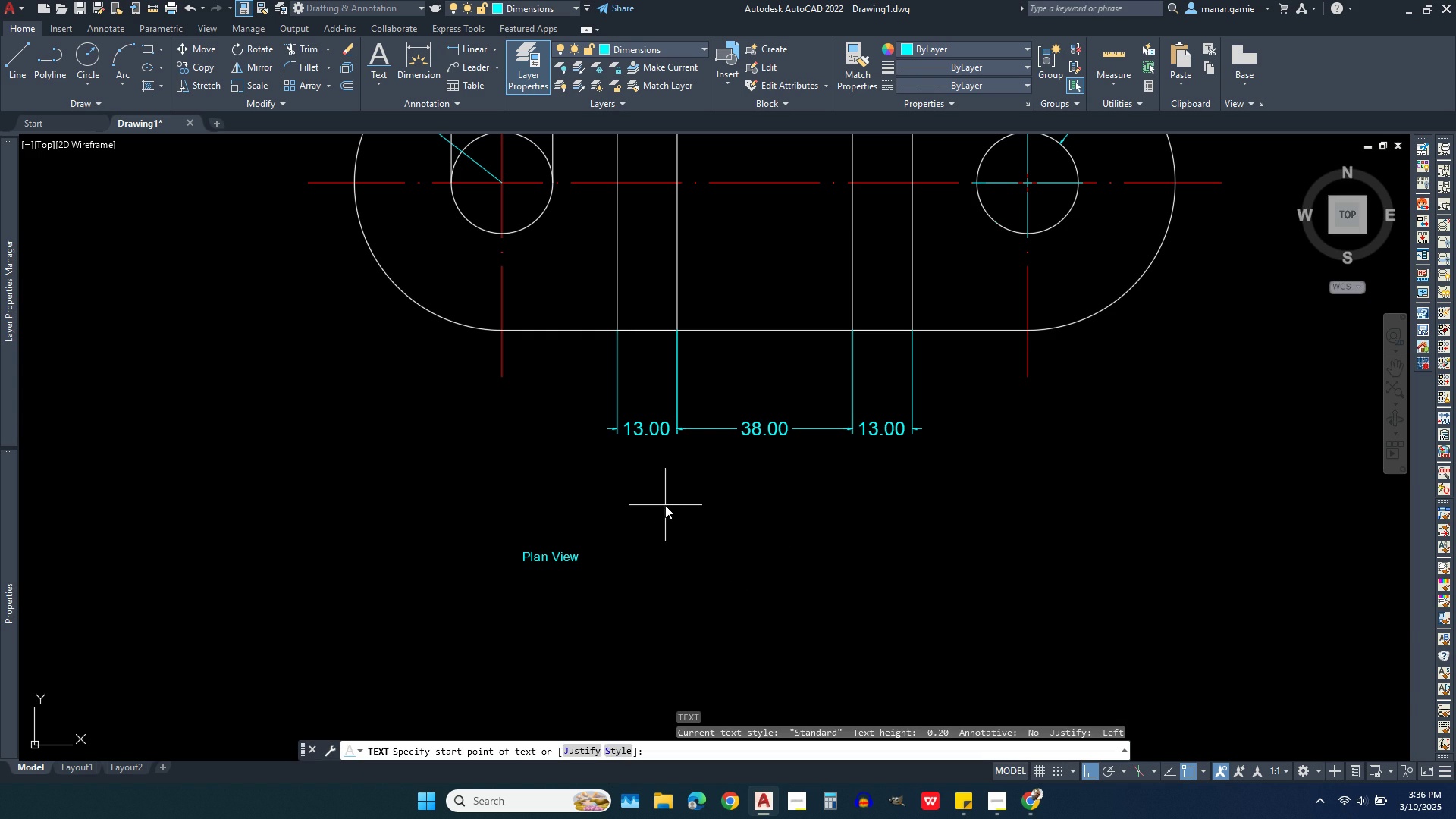 
left_click([665, 505])
 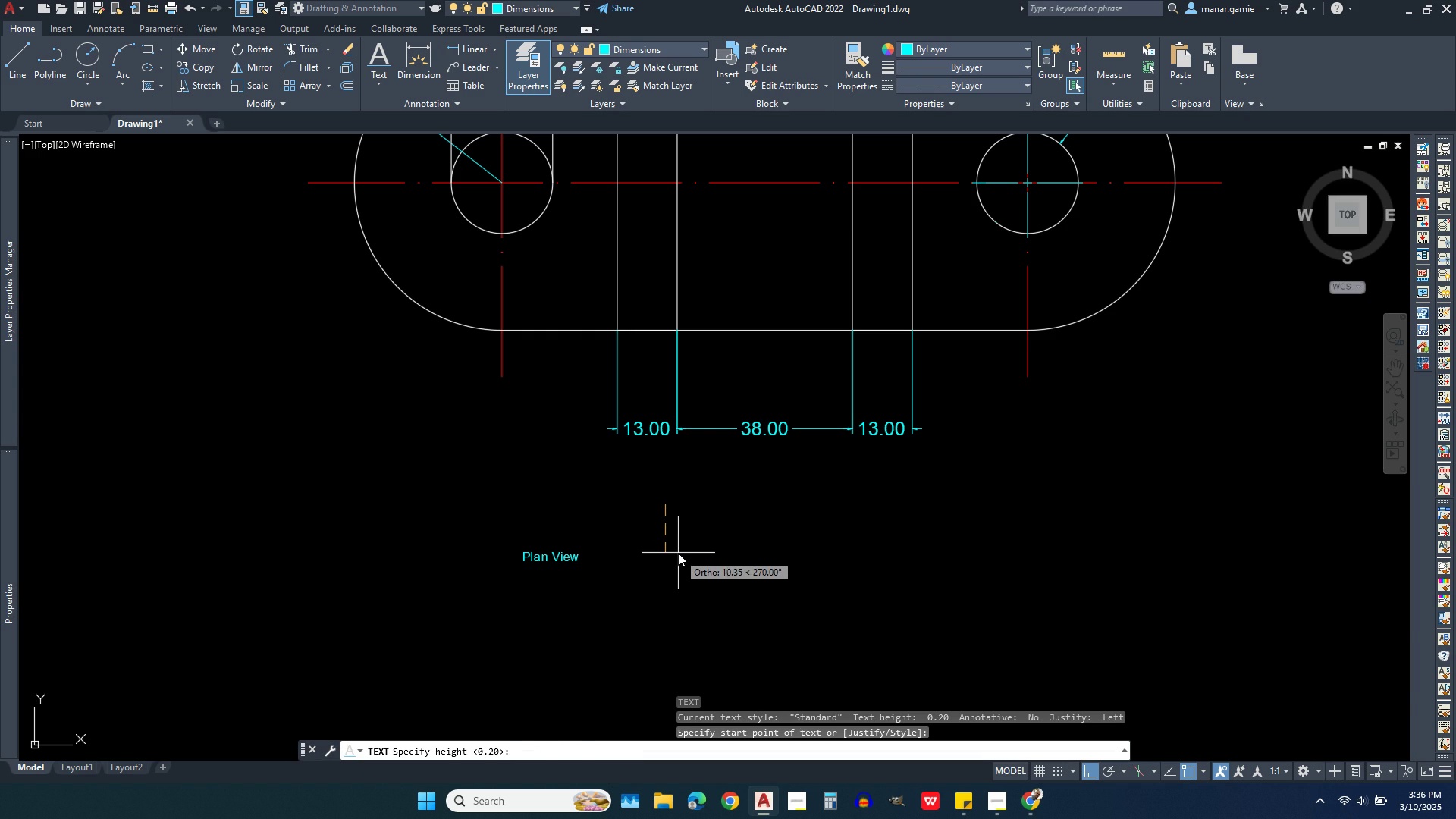 
left_click([678, 548])
 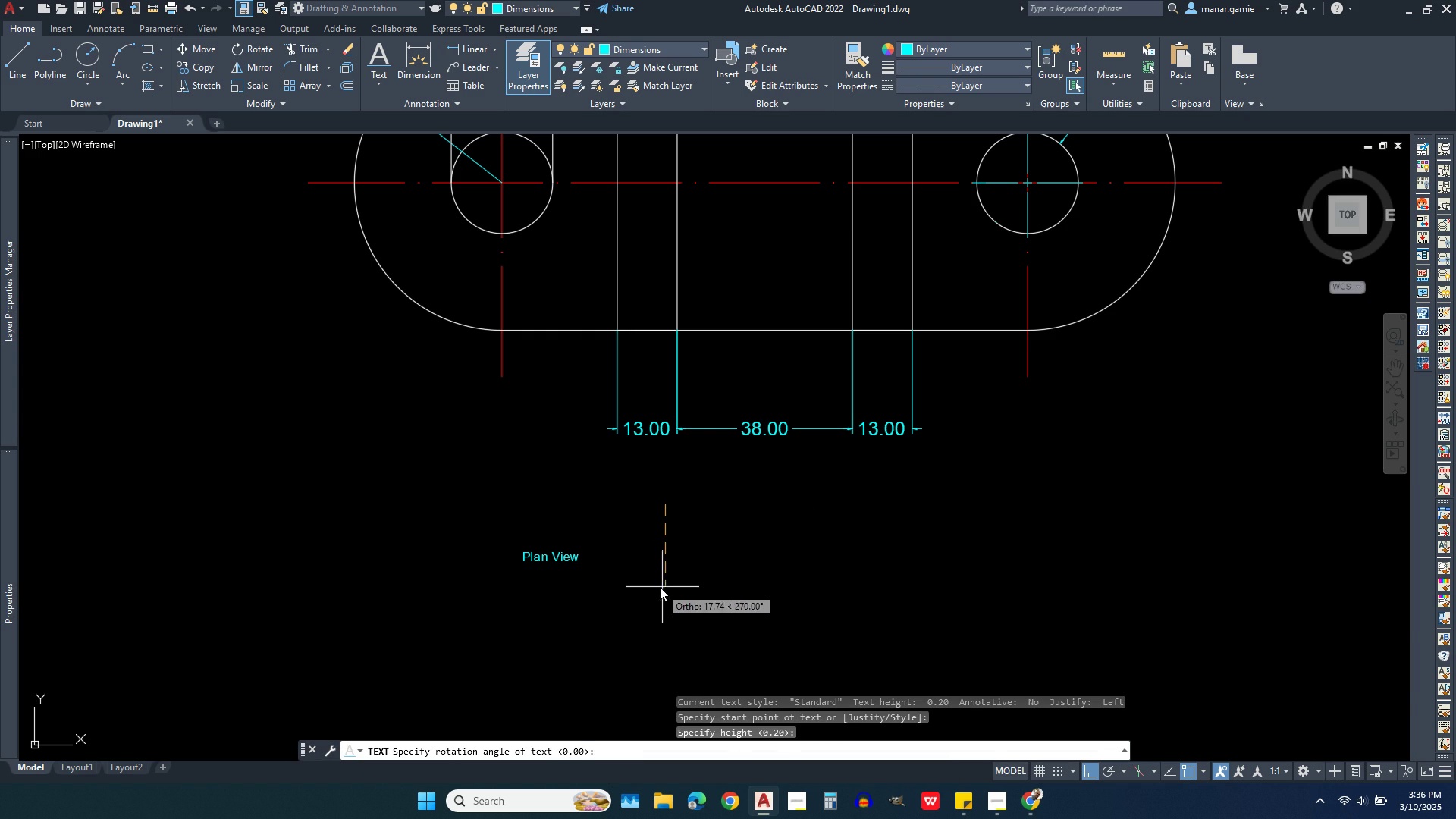 
left_click([657, 585])
 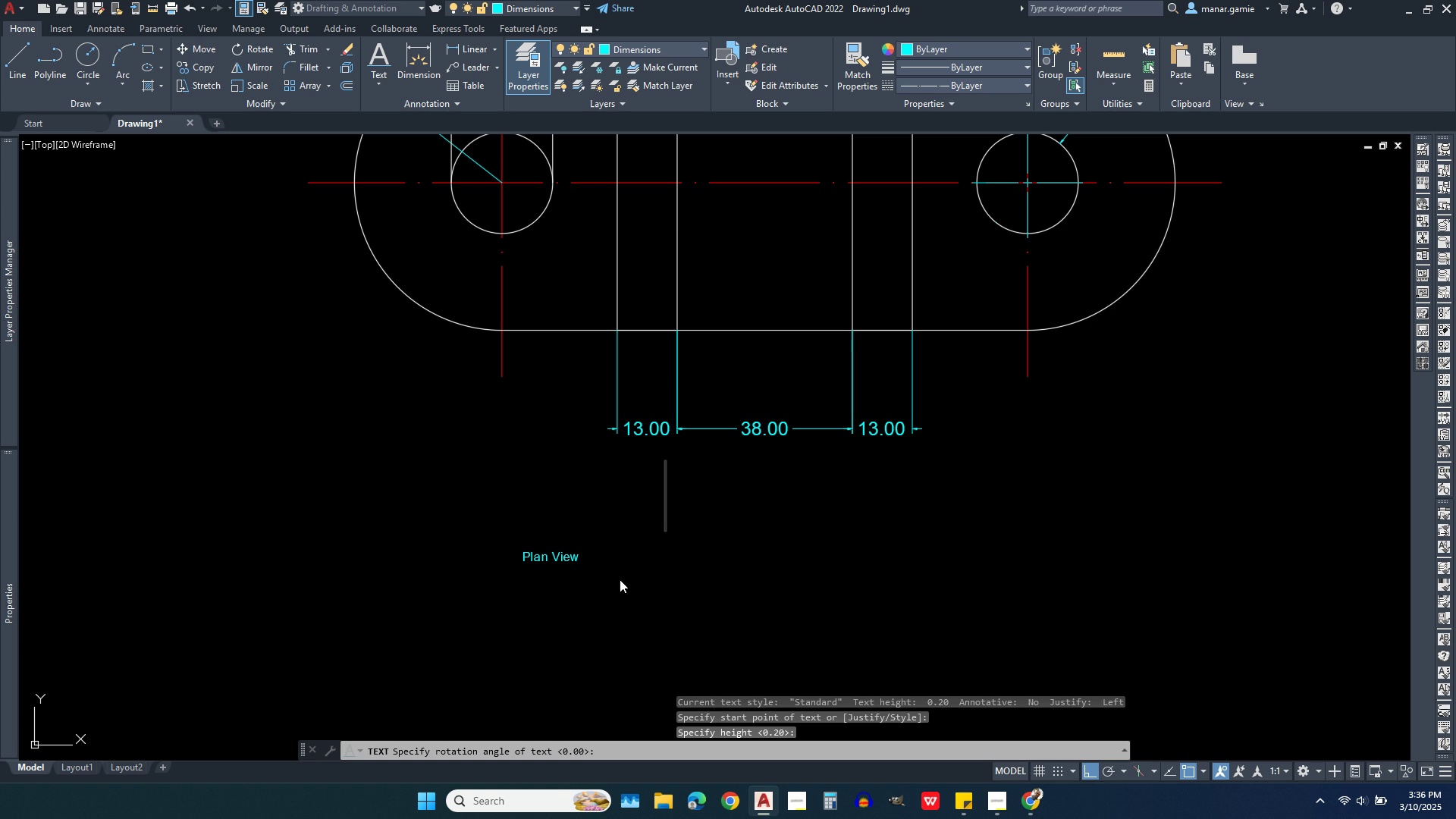 
type(Plan View)